 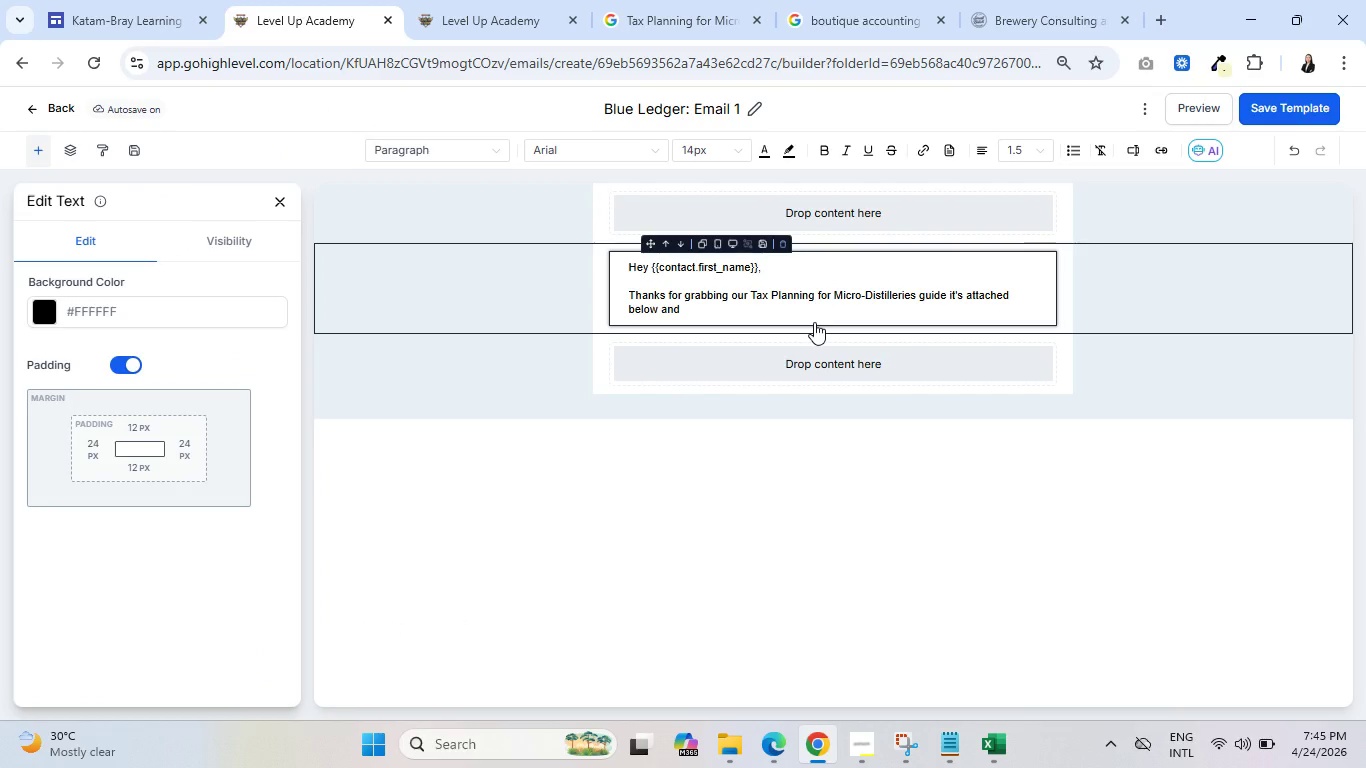 
left_click([944, 295])
 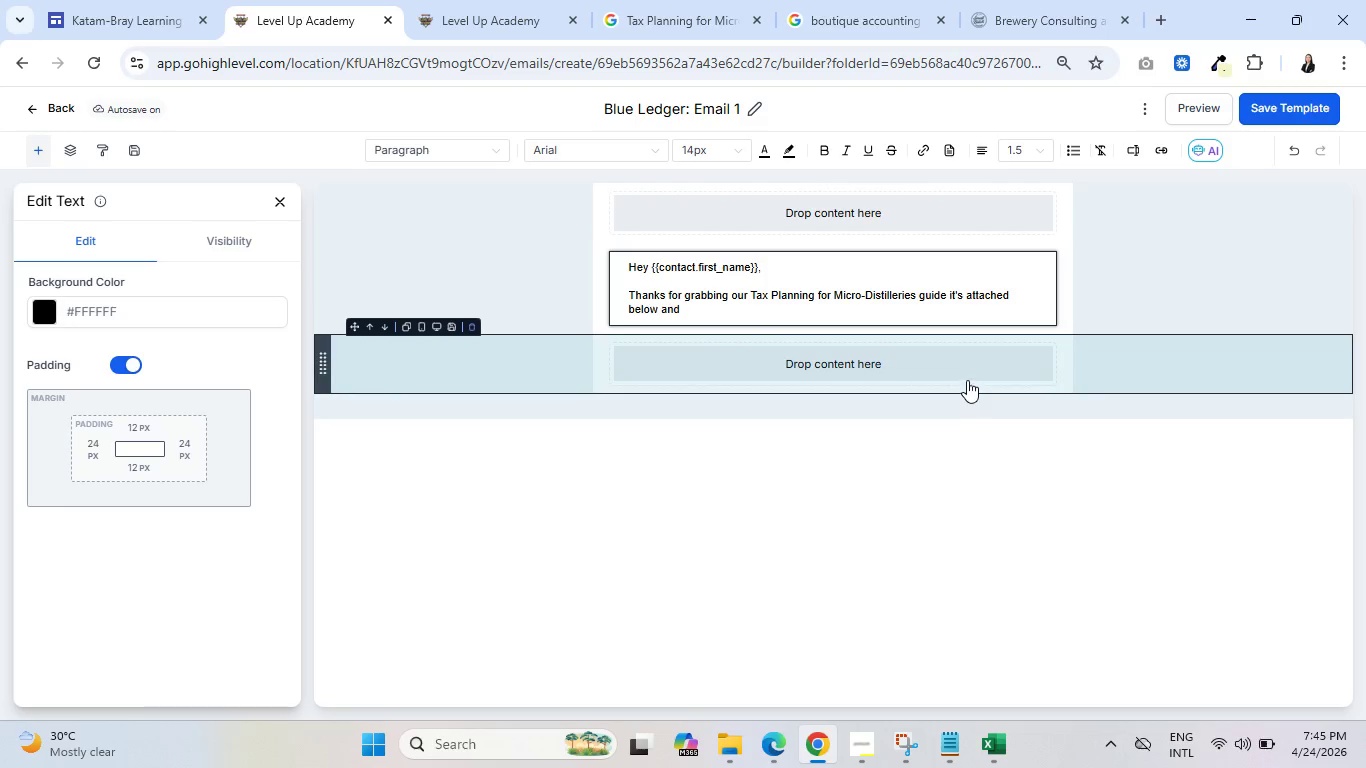 
key(Comma)
 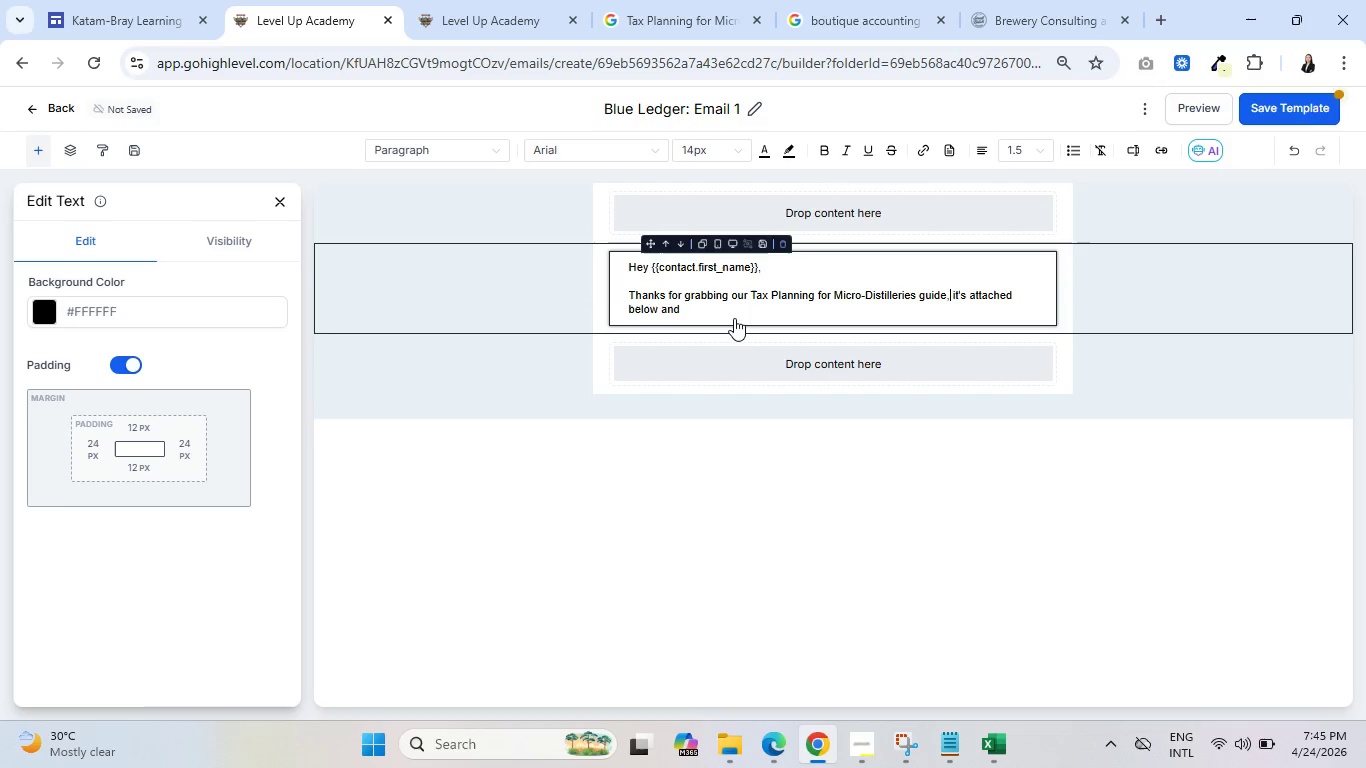 
wait(5.95)
 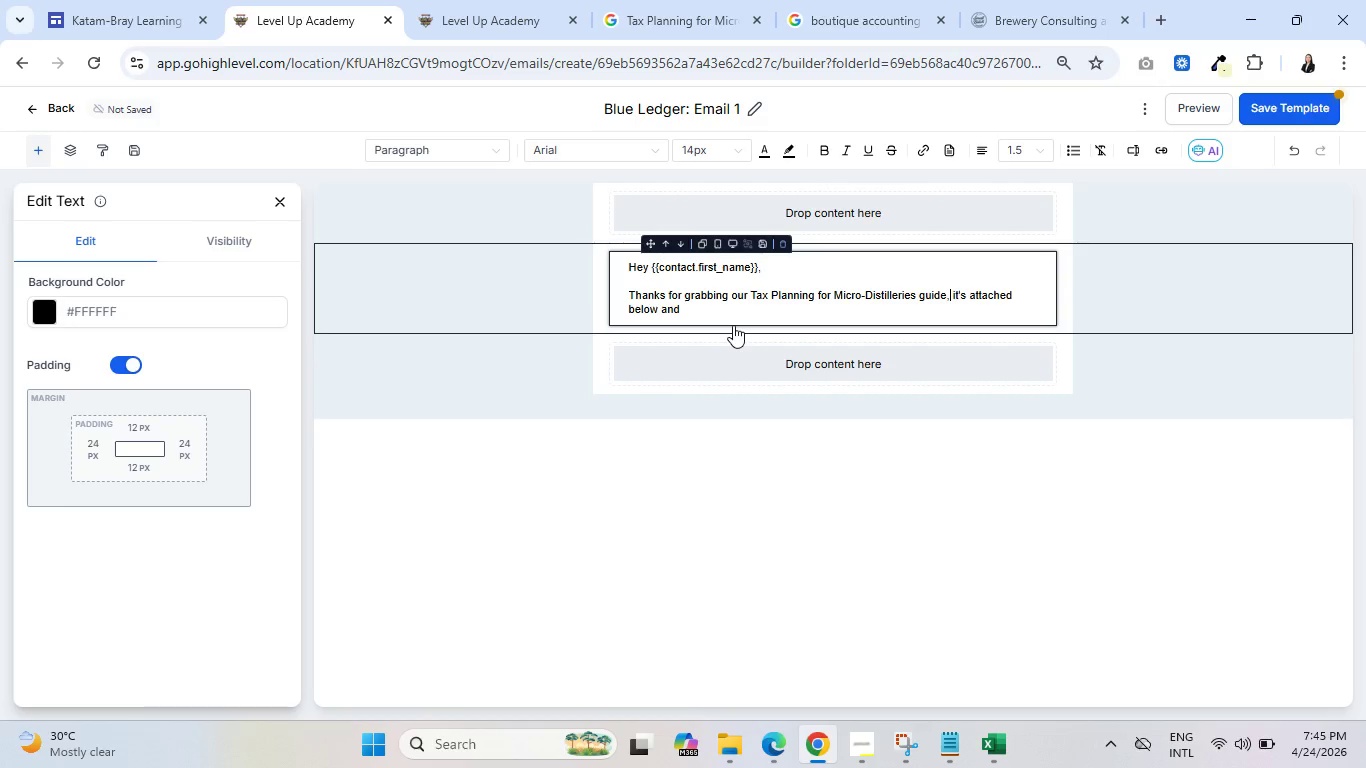 
left_click([695, 306])
 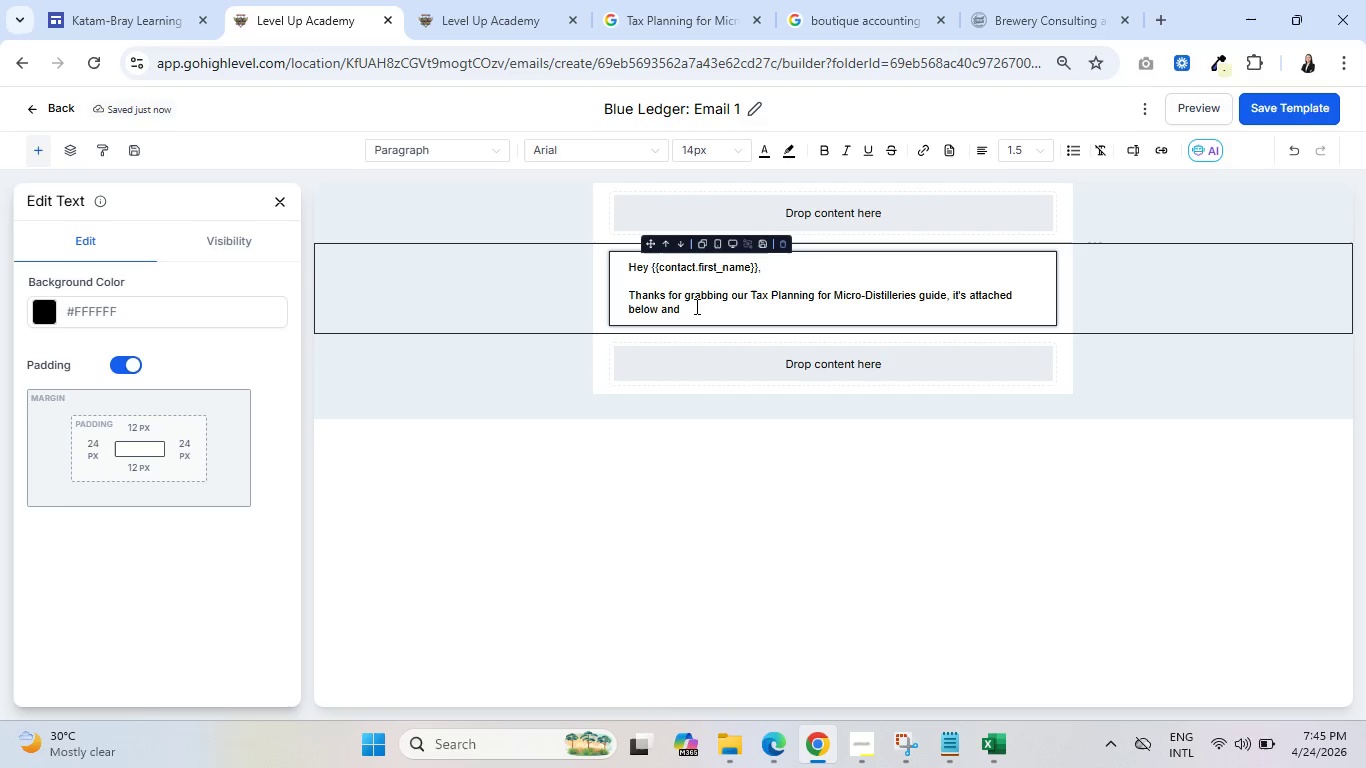 
hold_key(key=Backspace, duration=0.69)
 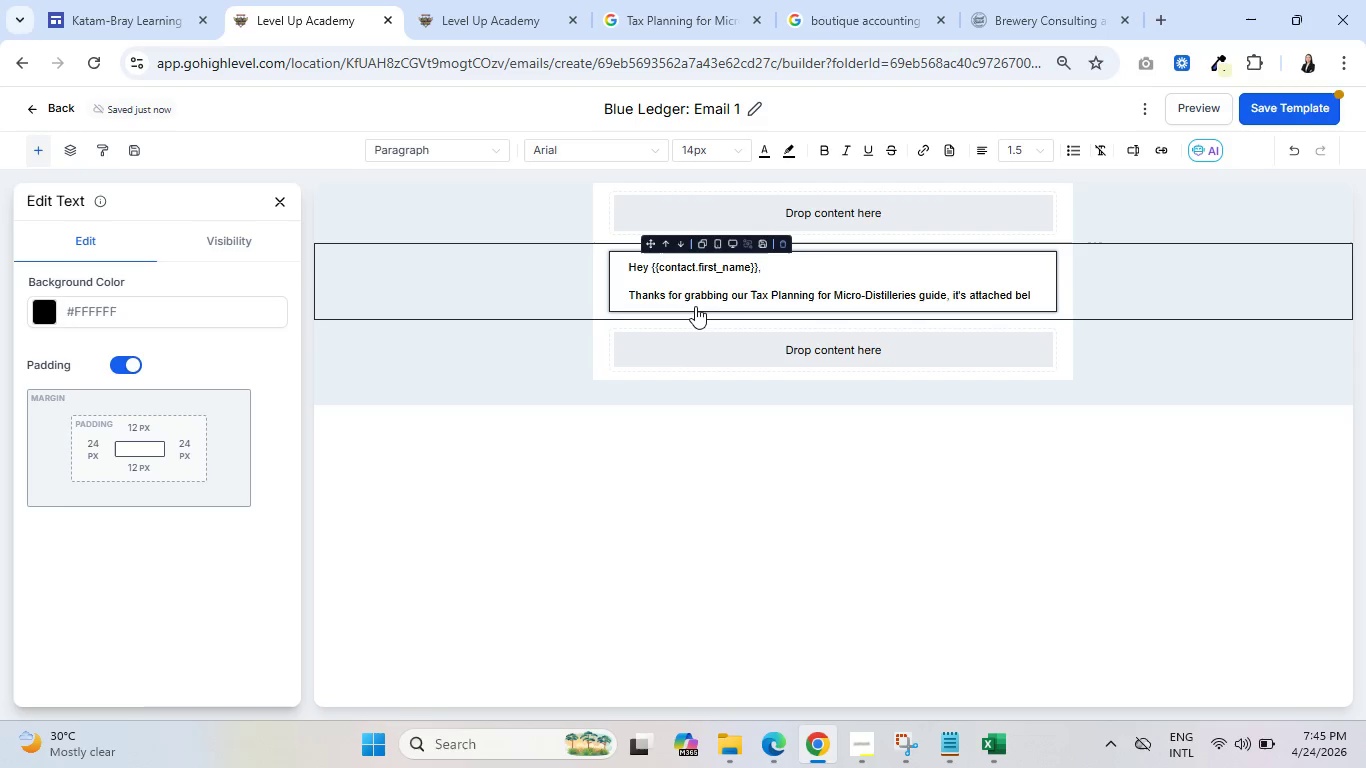 
key(Backspace)
 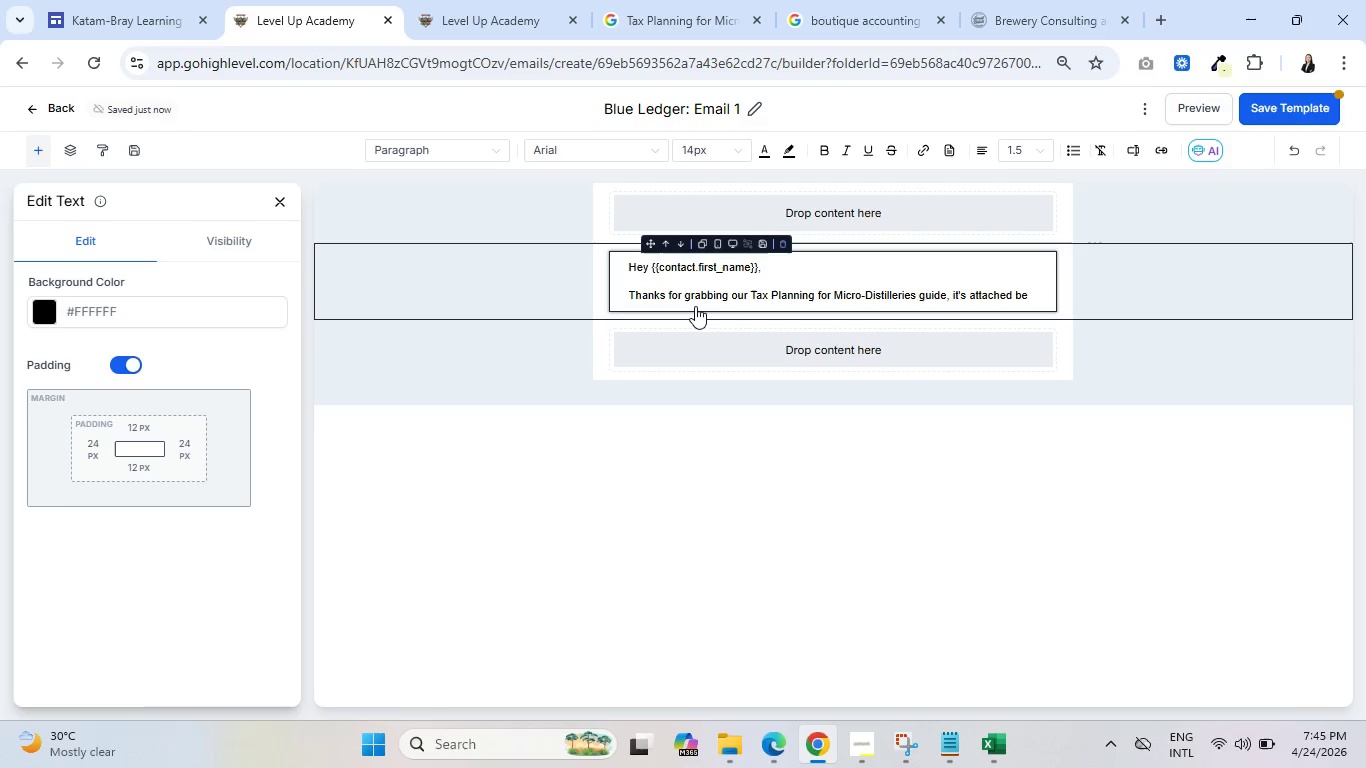 
key(Backspace)
 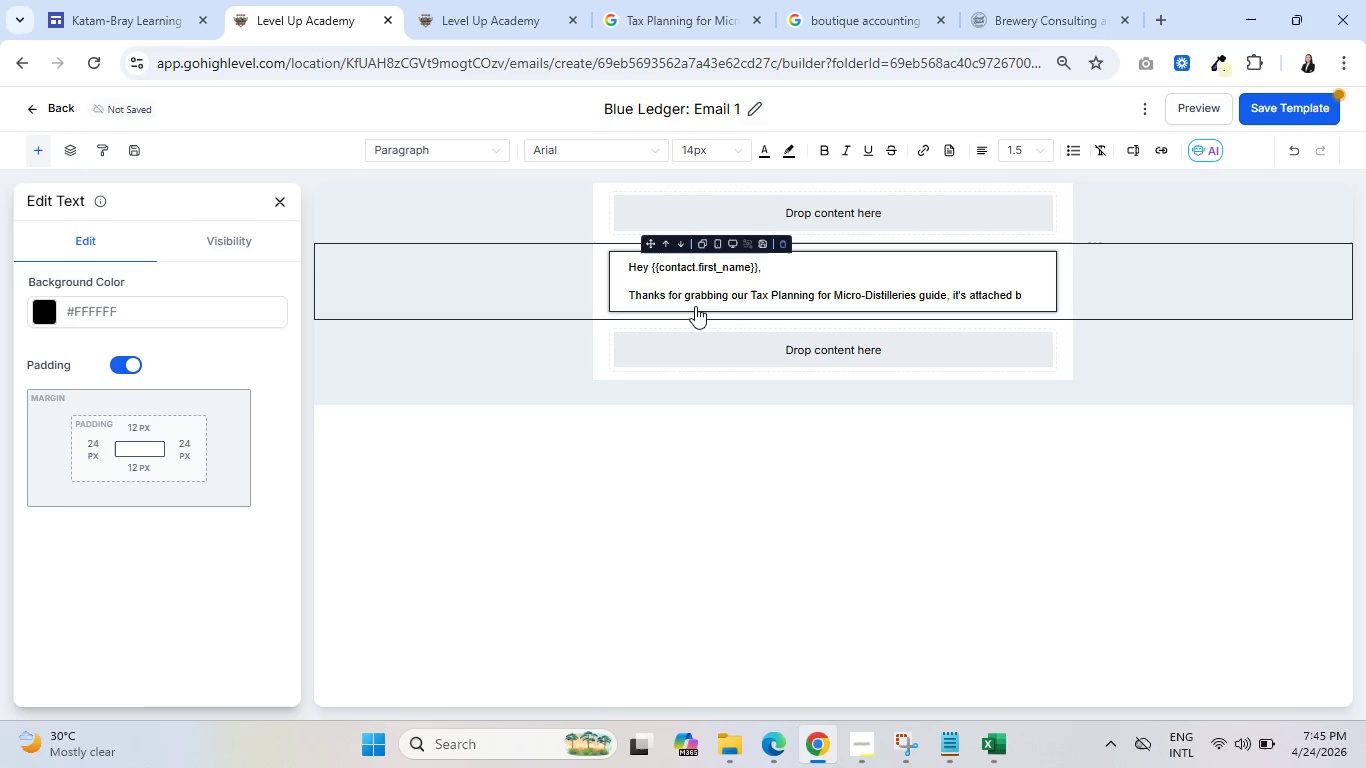 
key(Backspace)
 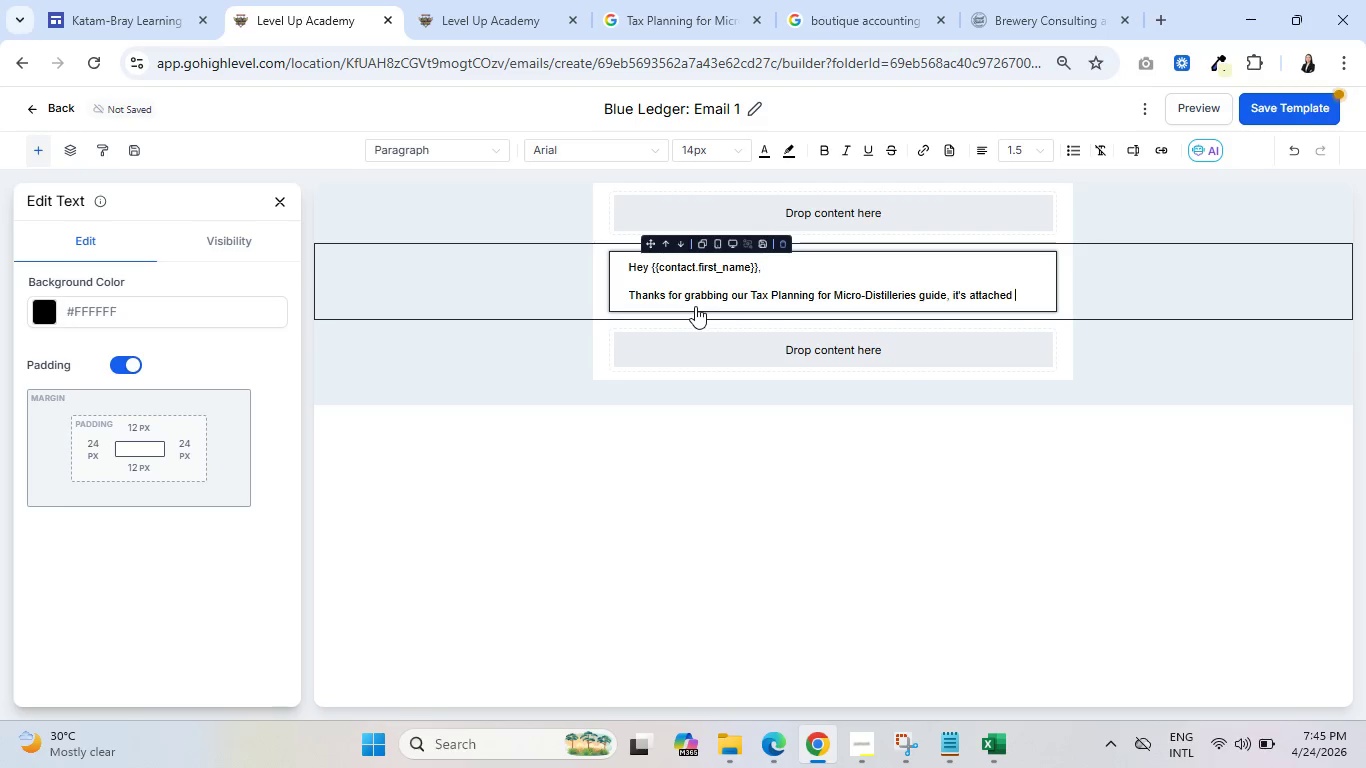 
key(Backspace)
 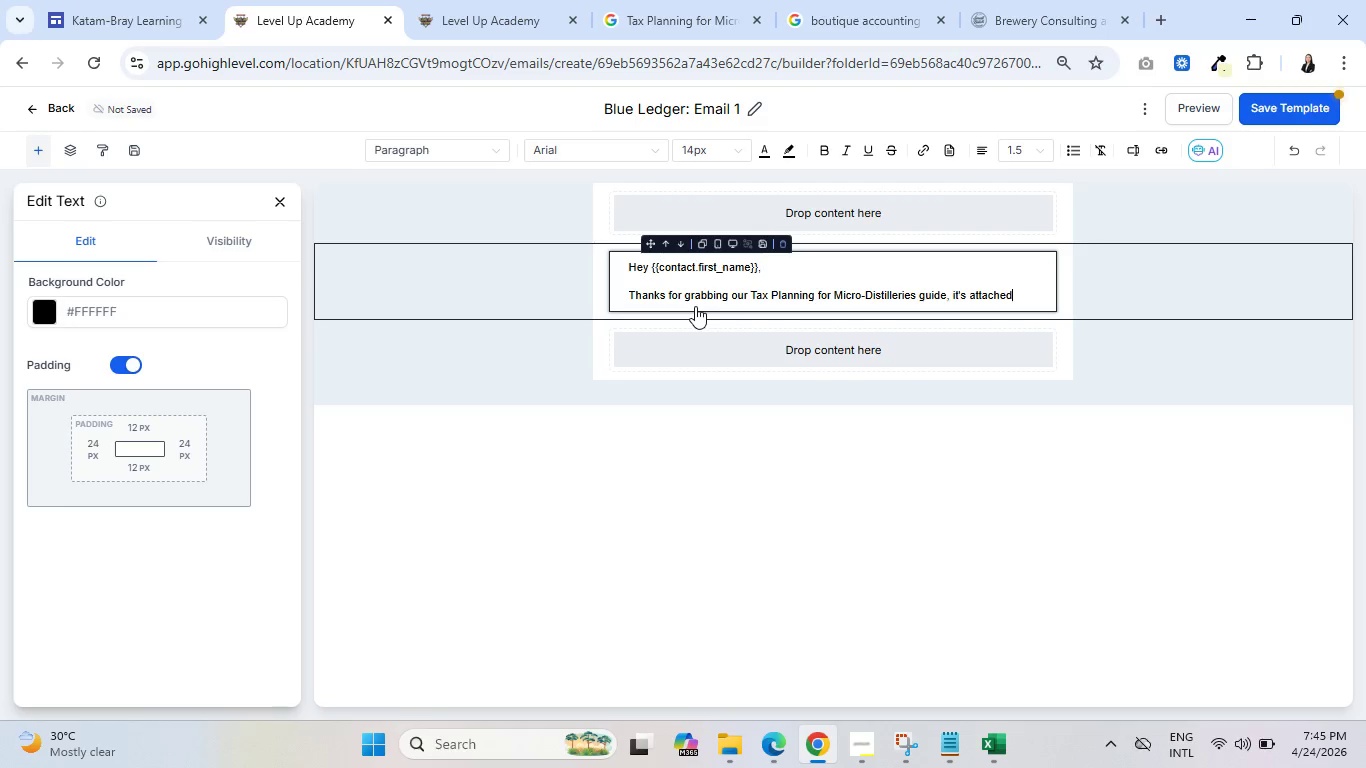 
key(Backspace)
 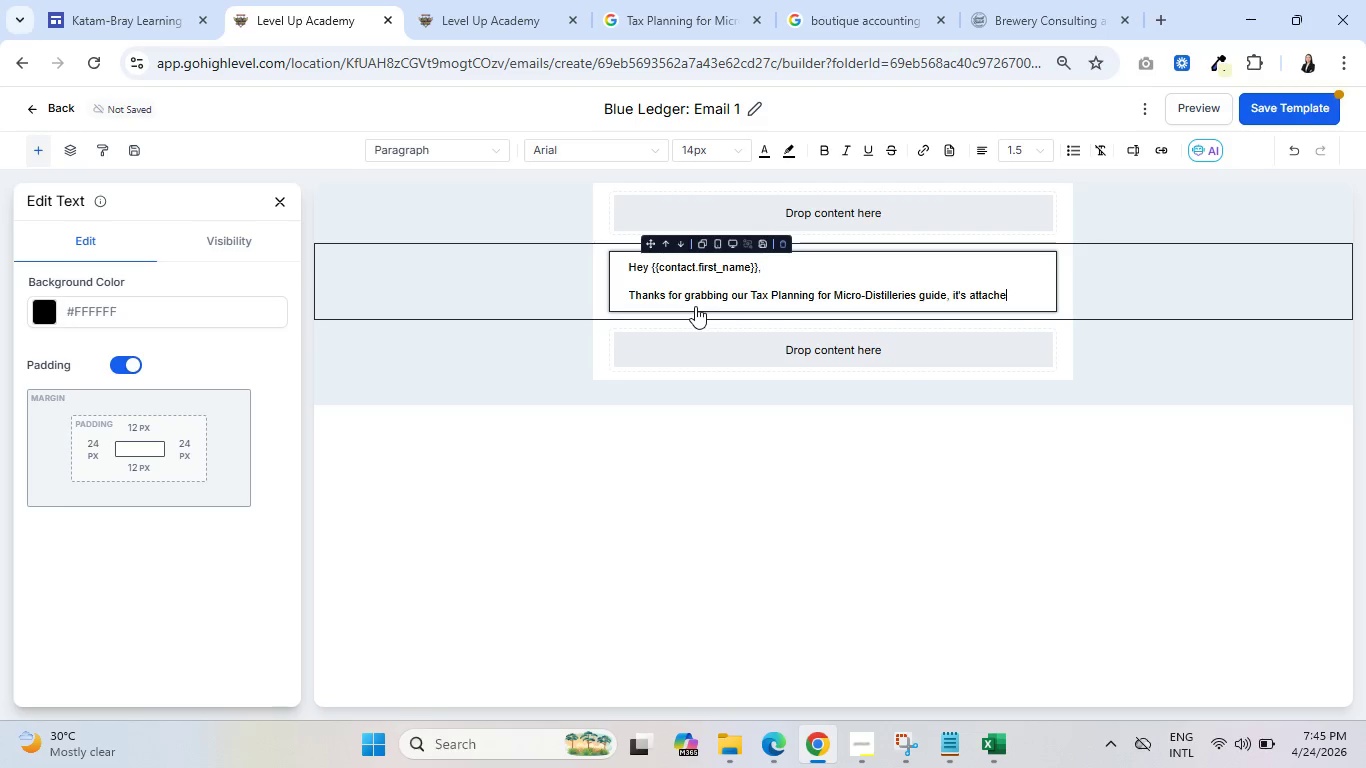 
key(Backspace)
 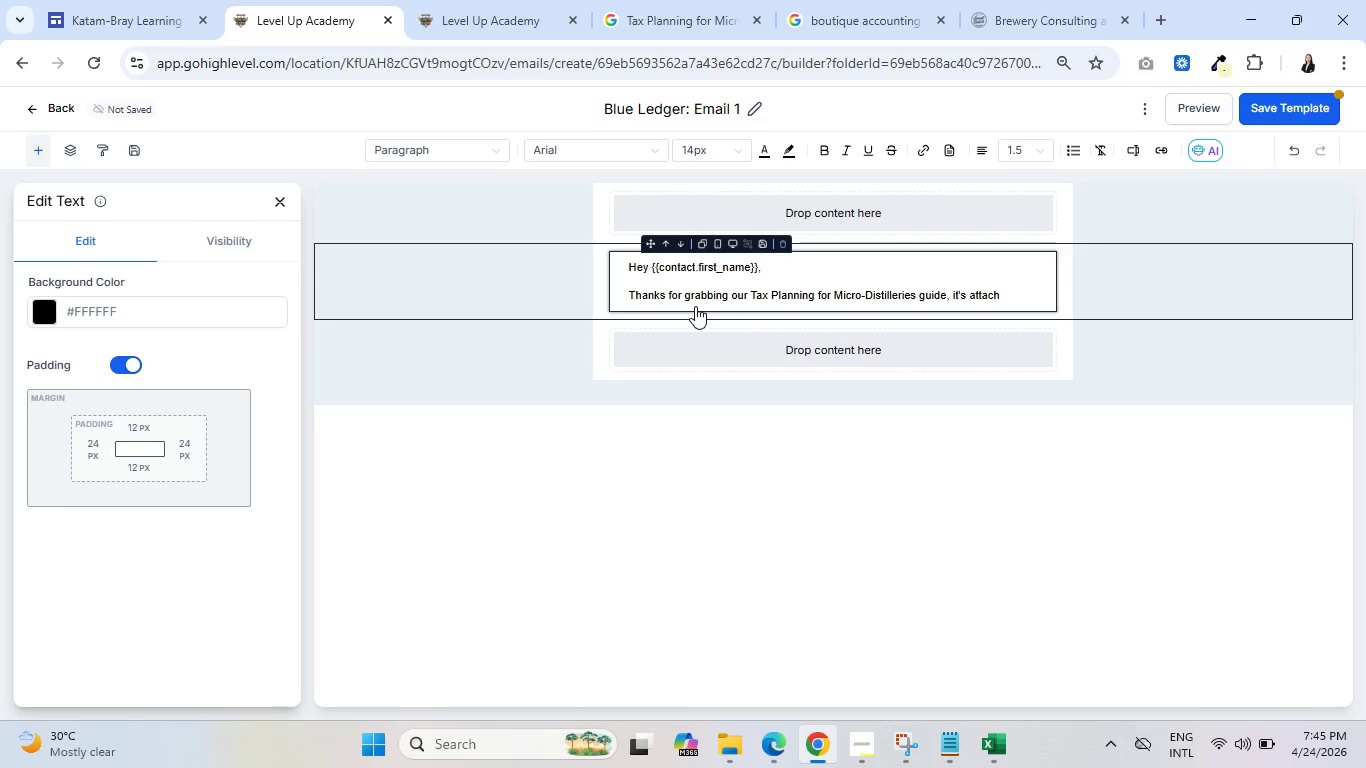 
key(Backspace)
 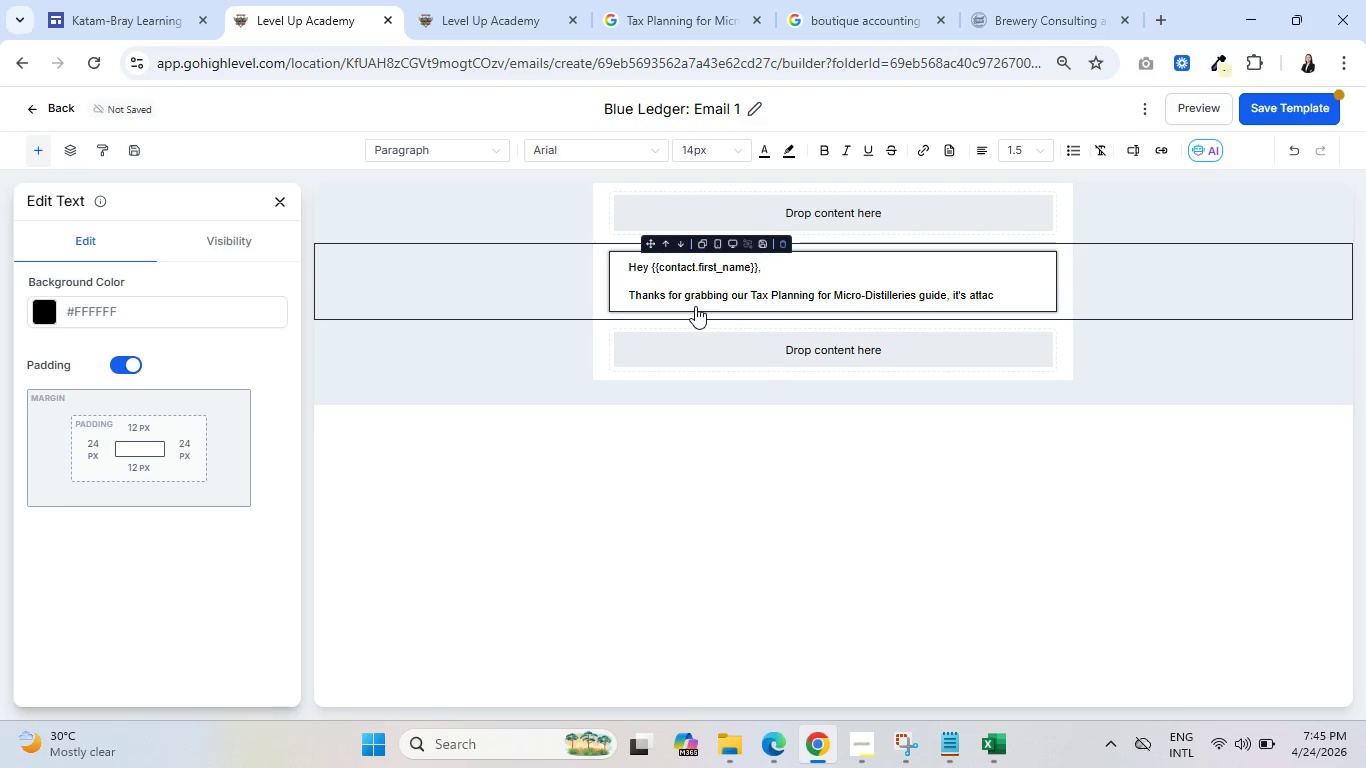 
key(Backspace)
 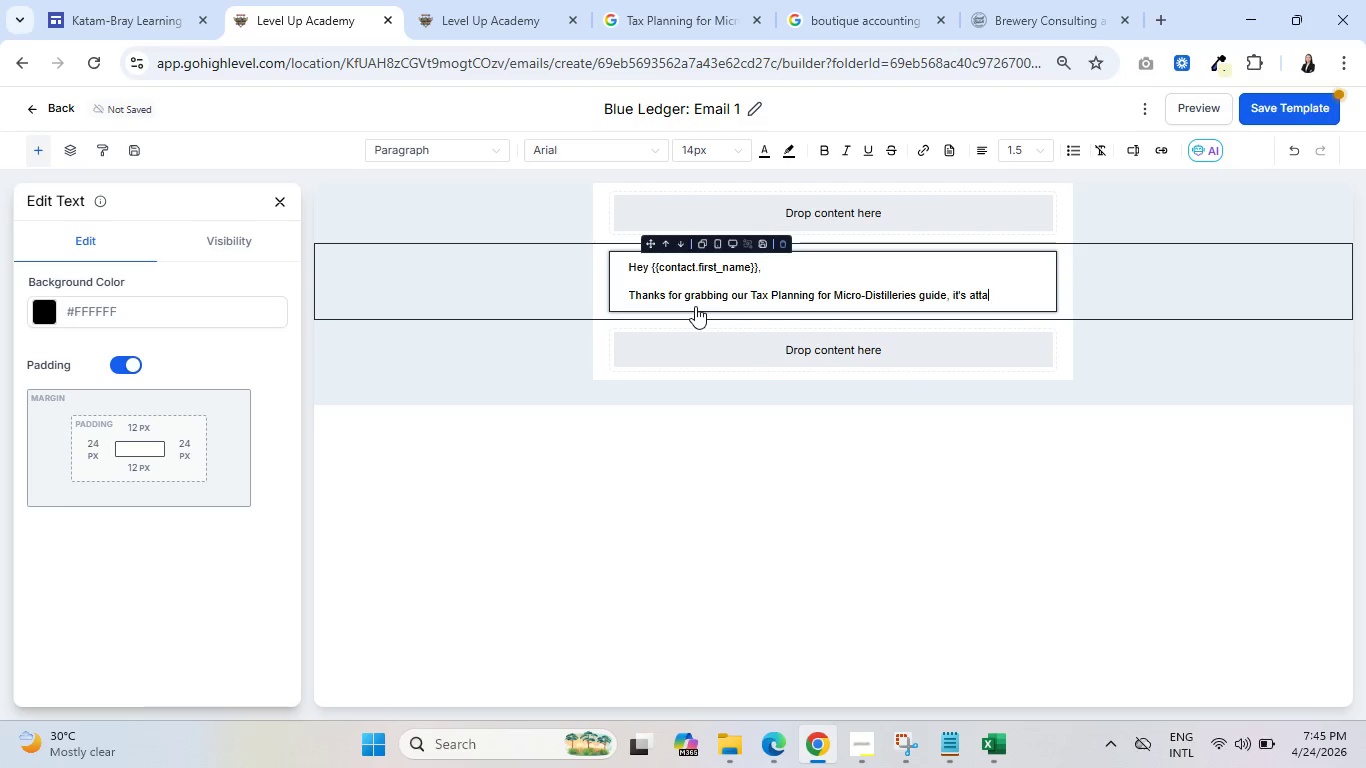 
key(Backspace)
 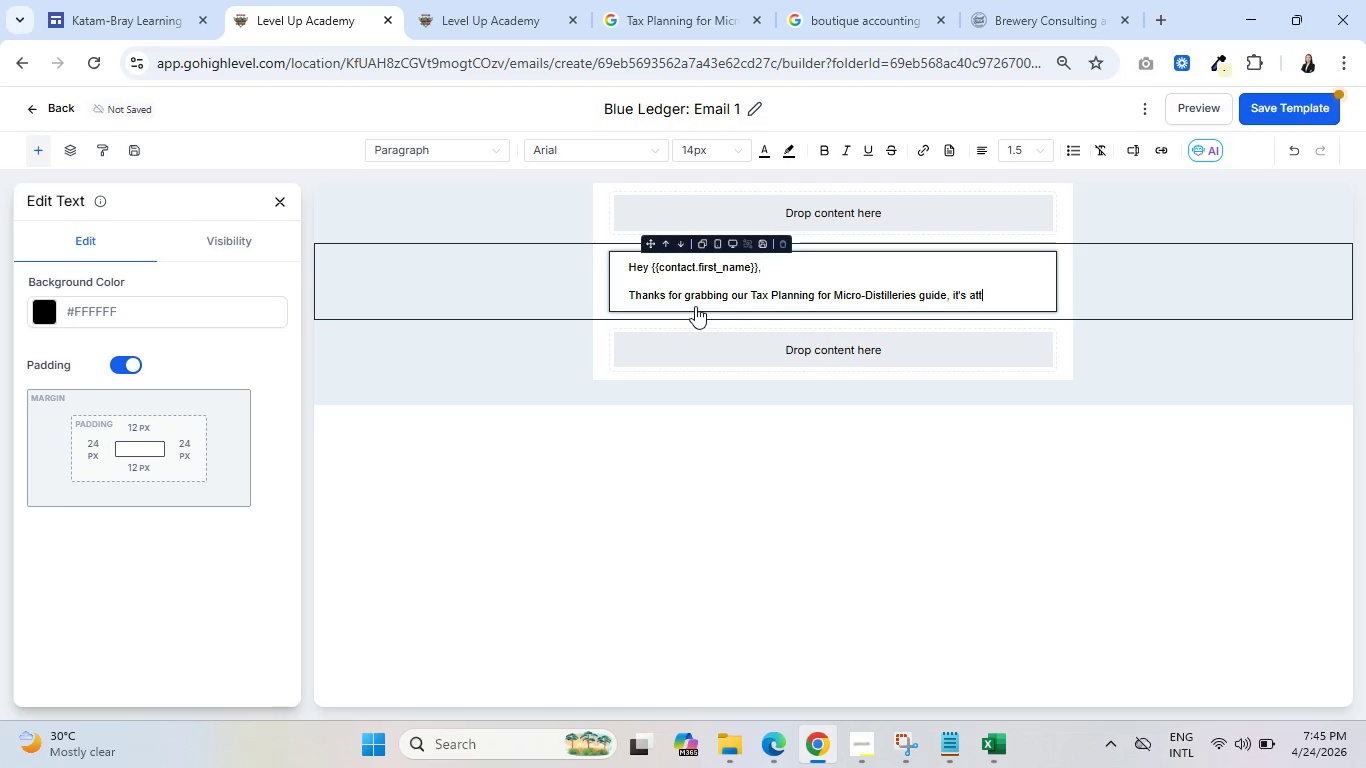 
key(Backspace)
 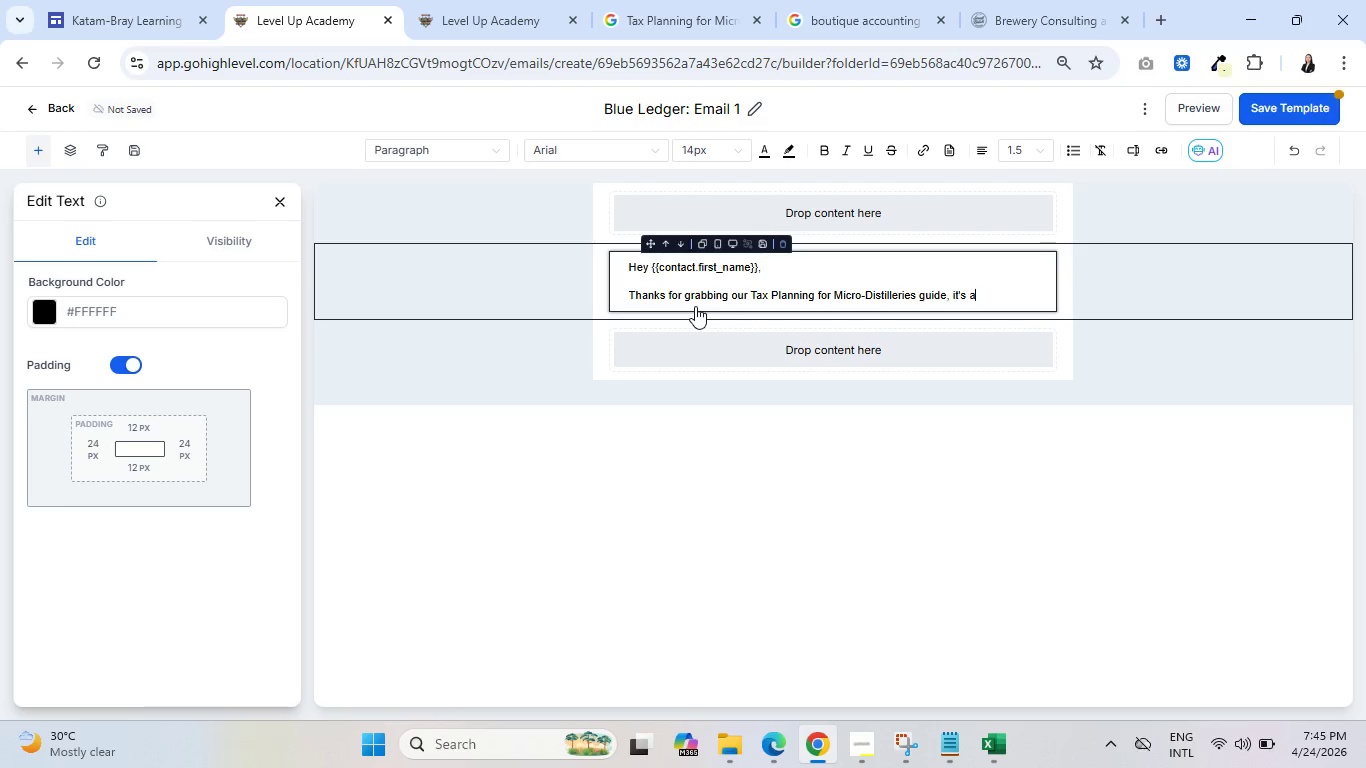 
key(Backspace)
 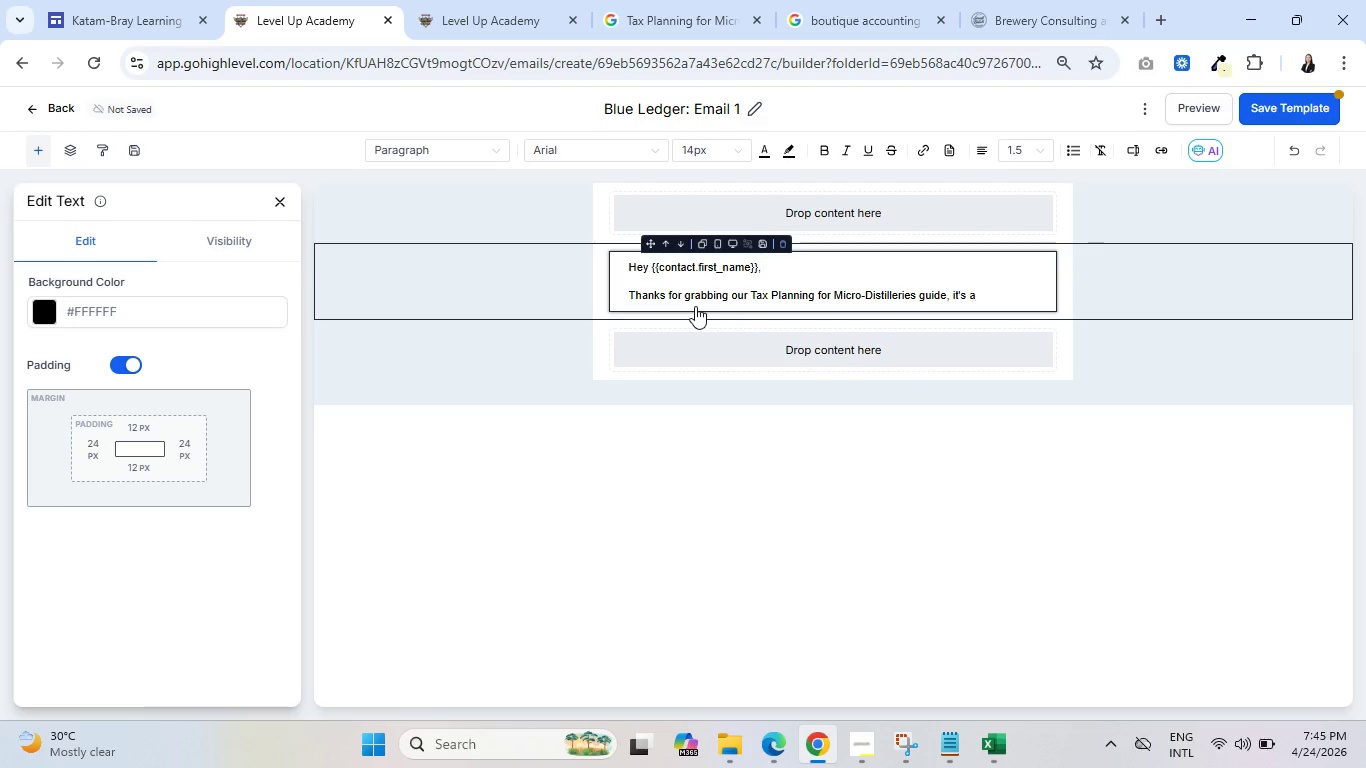 
key(Backspace)
 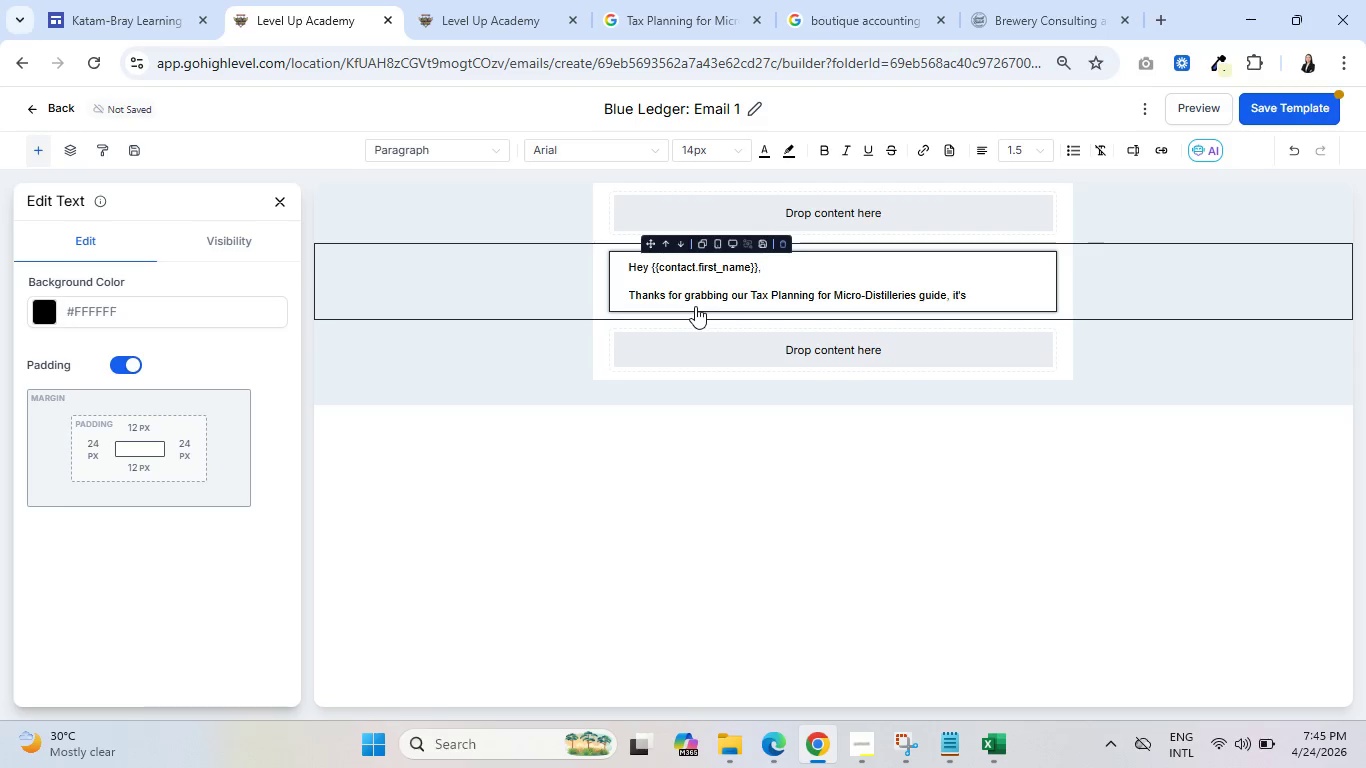 
key(Backspace)
 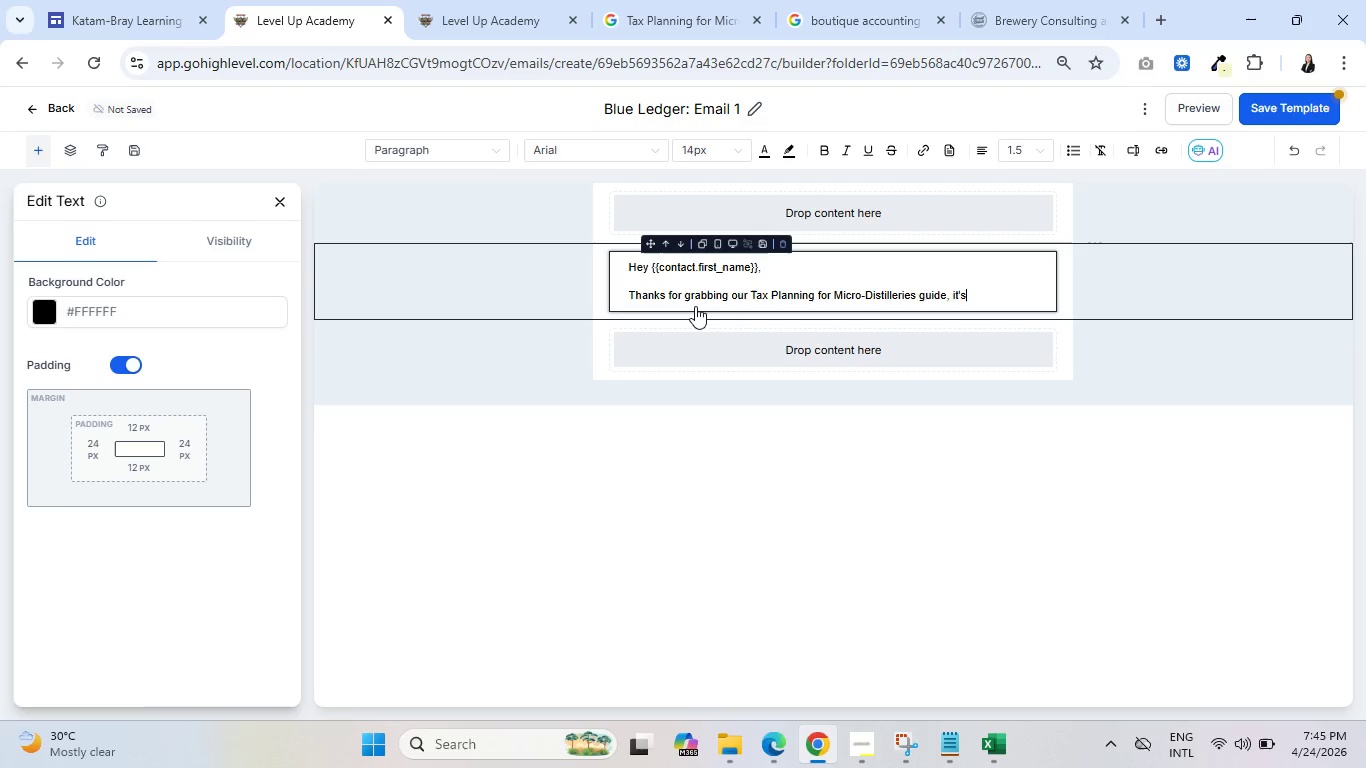 
key(Backspace)
 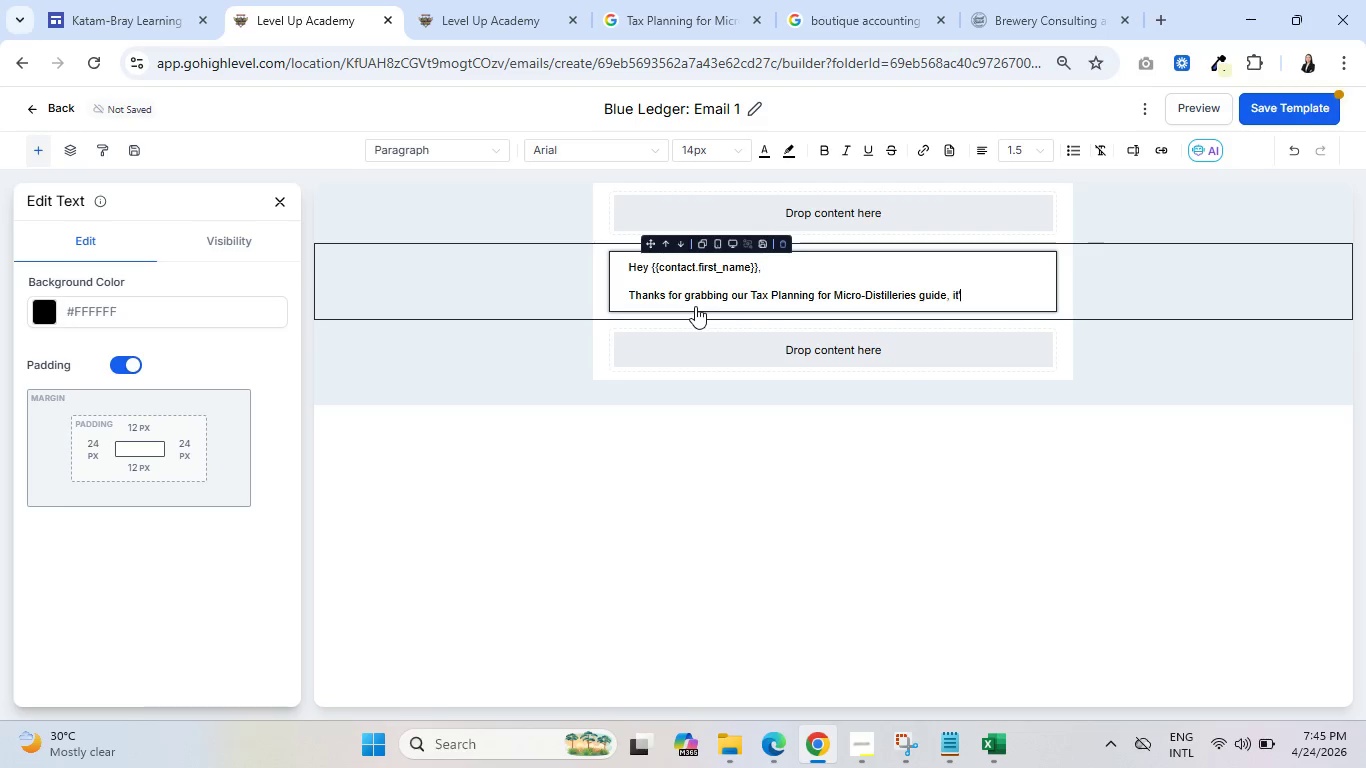 
key(Backspace)
 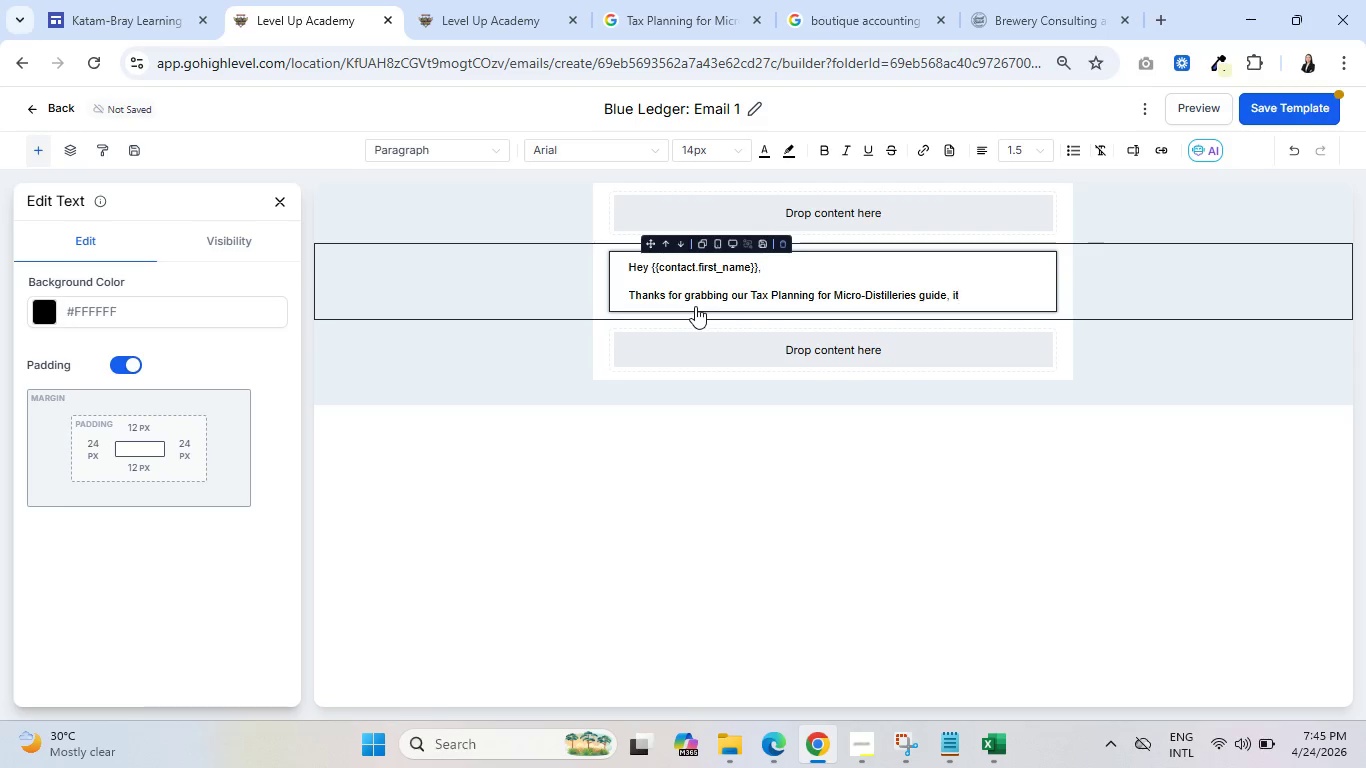 
key(Backspace)
 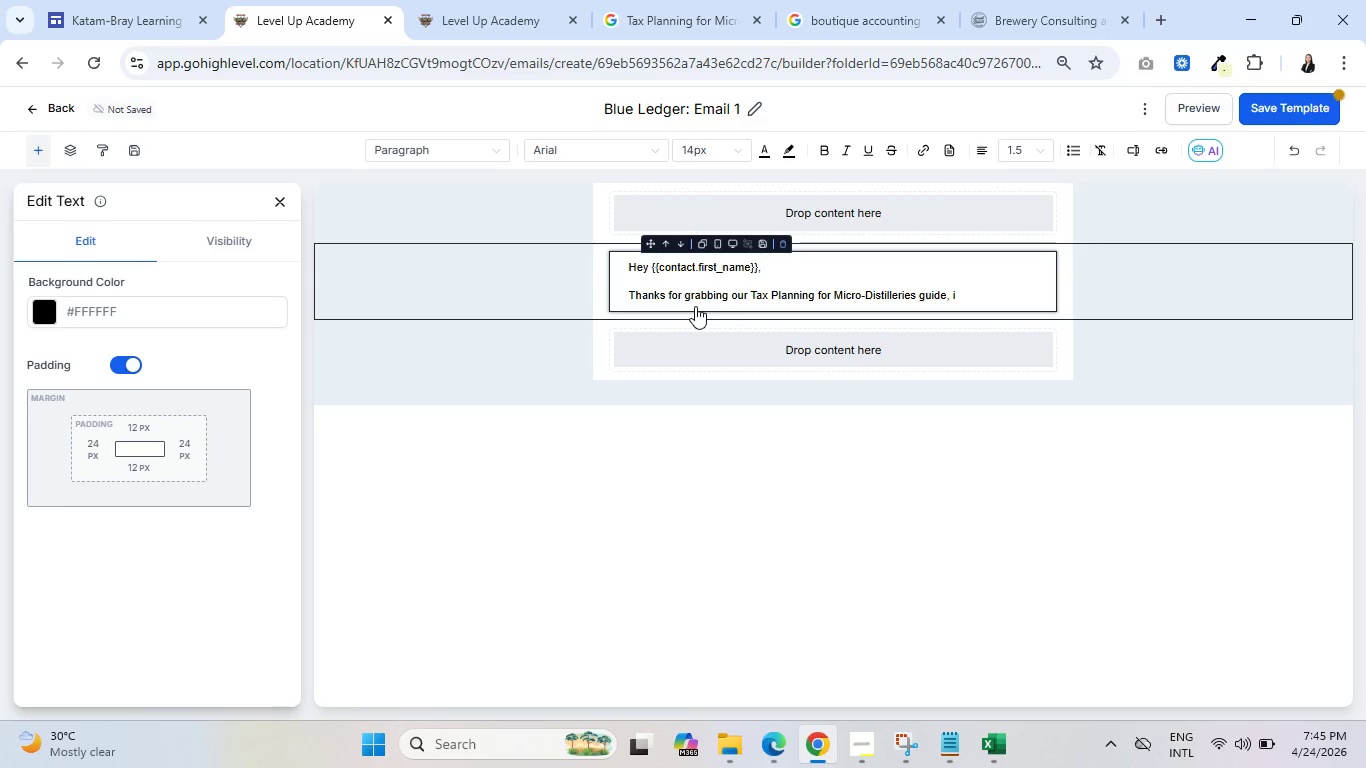 
key(Backspace)
 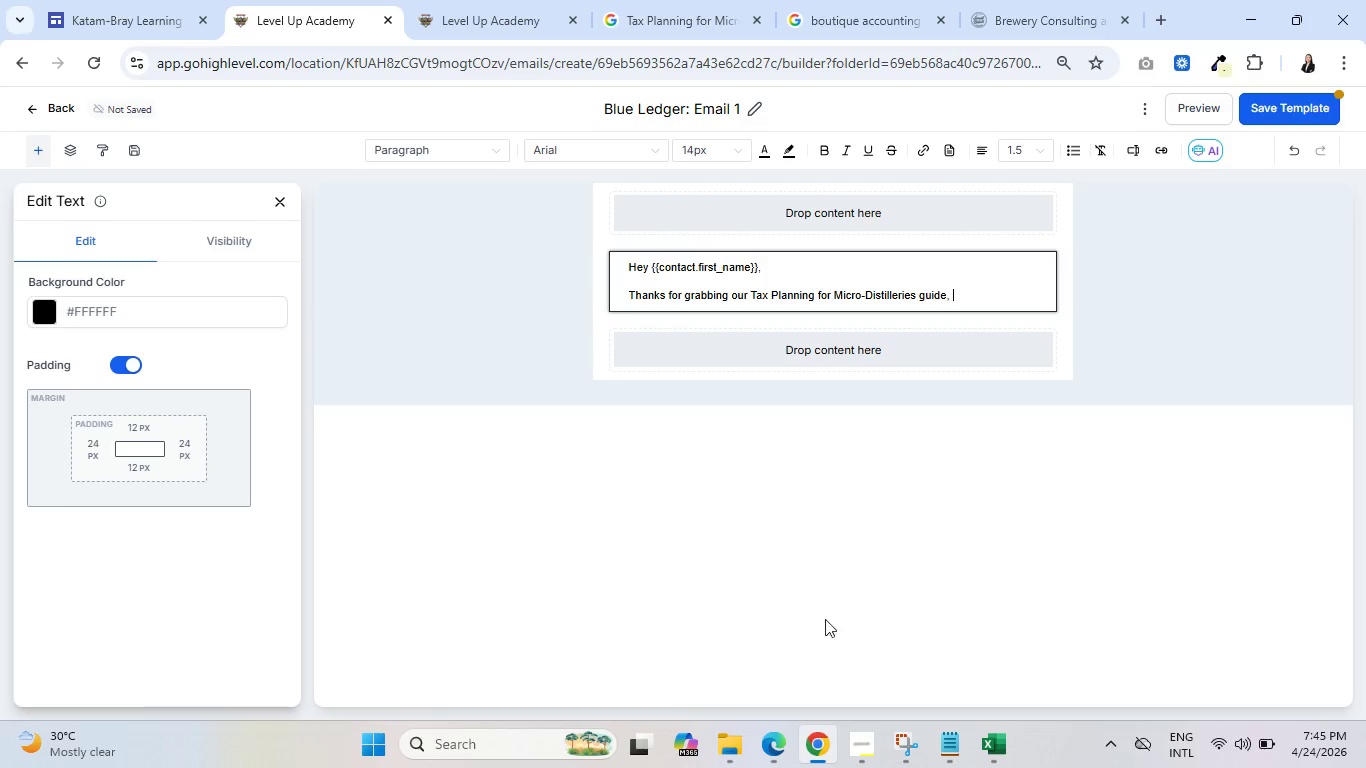 
left_click([867, 731])